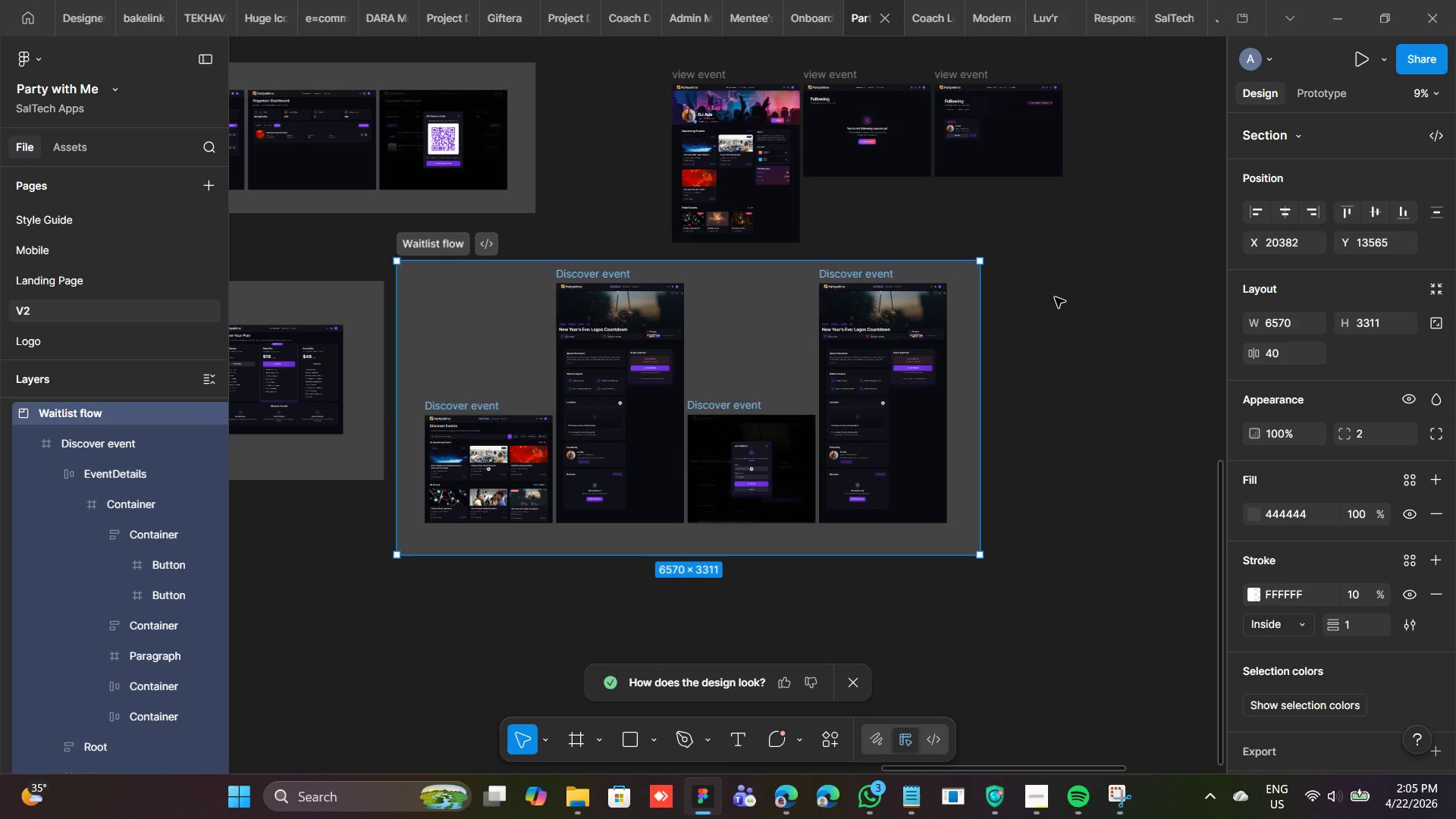 
right_click([1028, 293])
 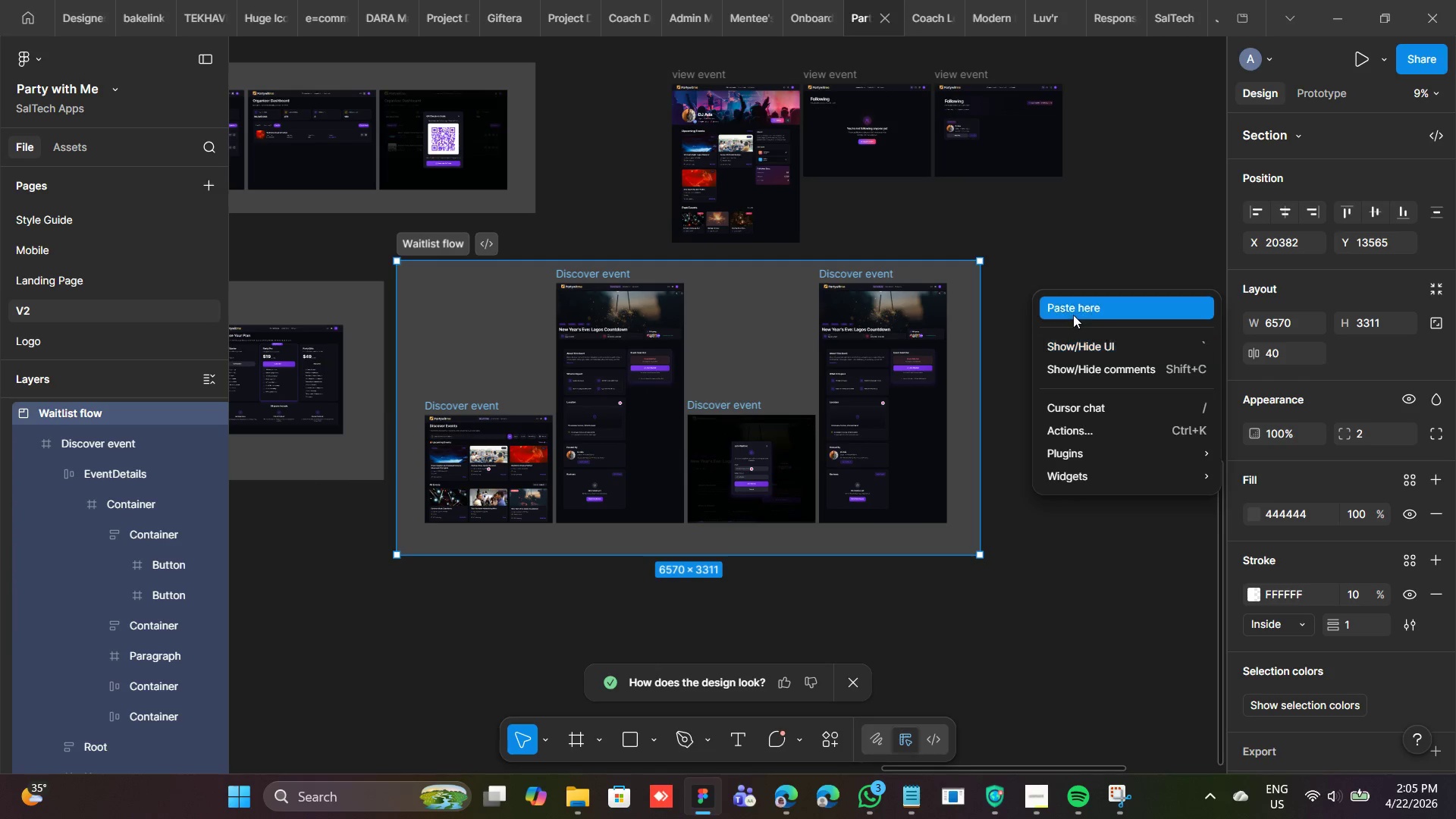 
left_click([1071, 312])
 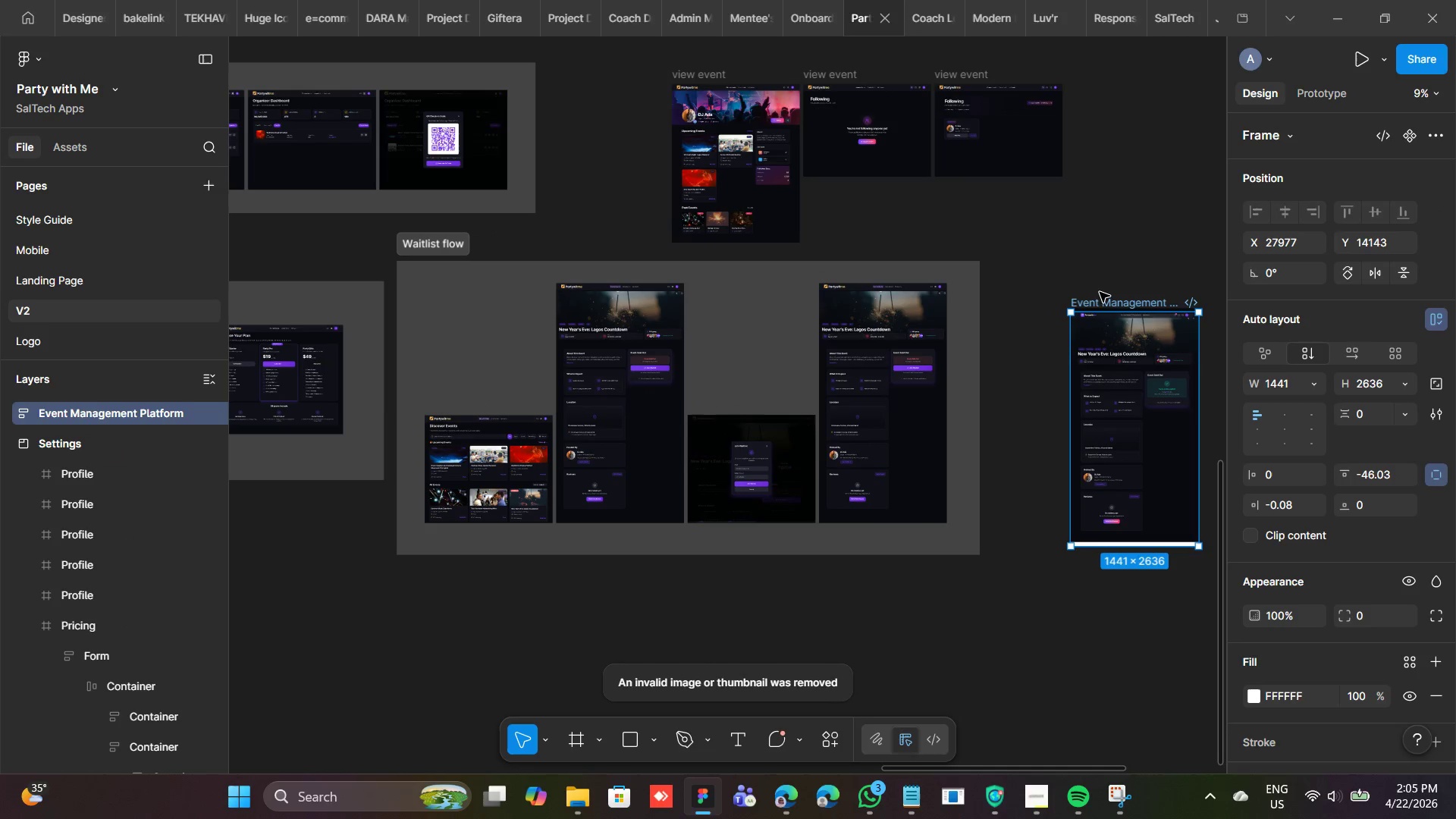 
left_click_drag(start_coordinate=[1099, 296], to_coordinate=[1014, 261])
 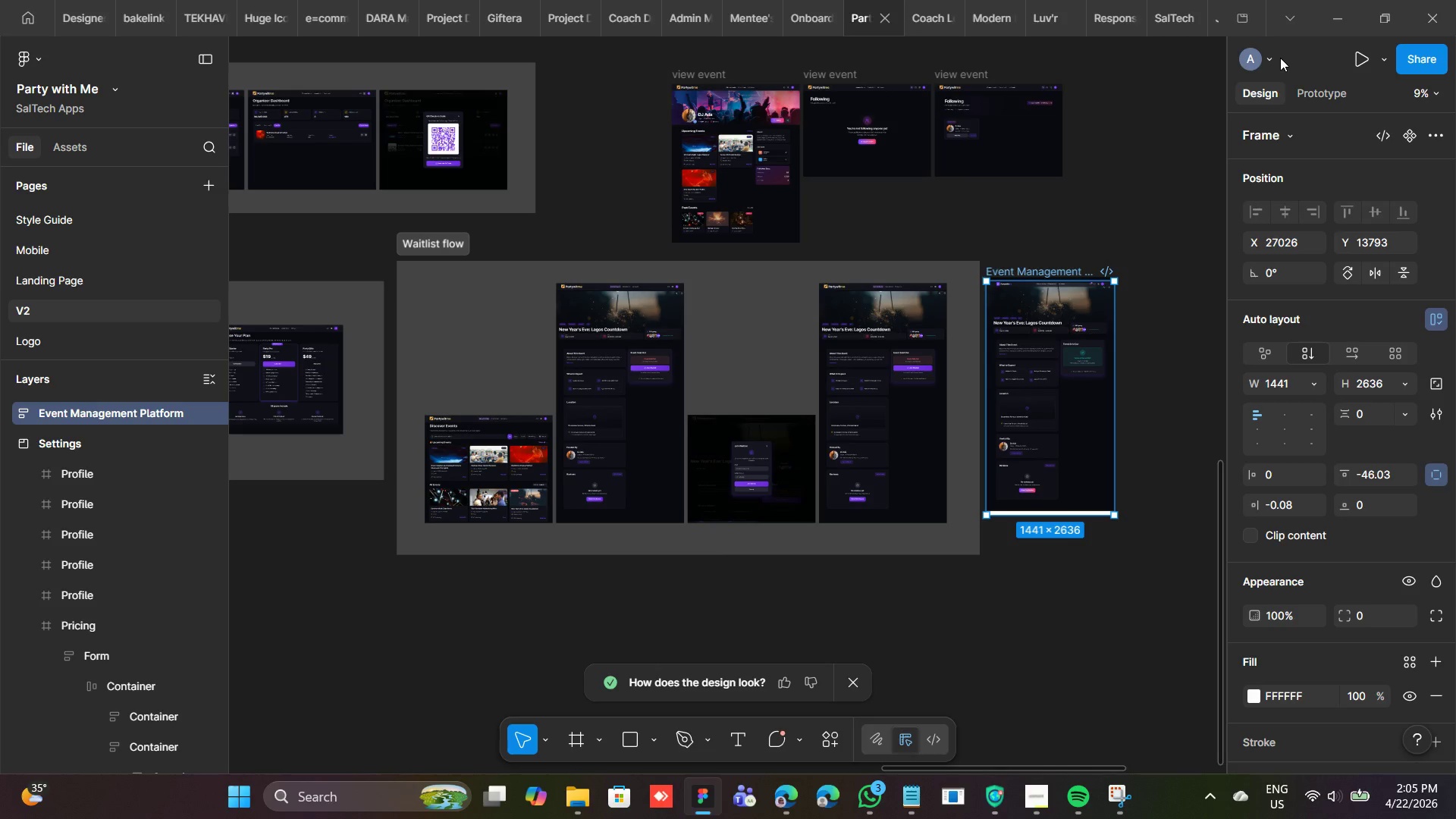 
left_click([1267, 58])
 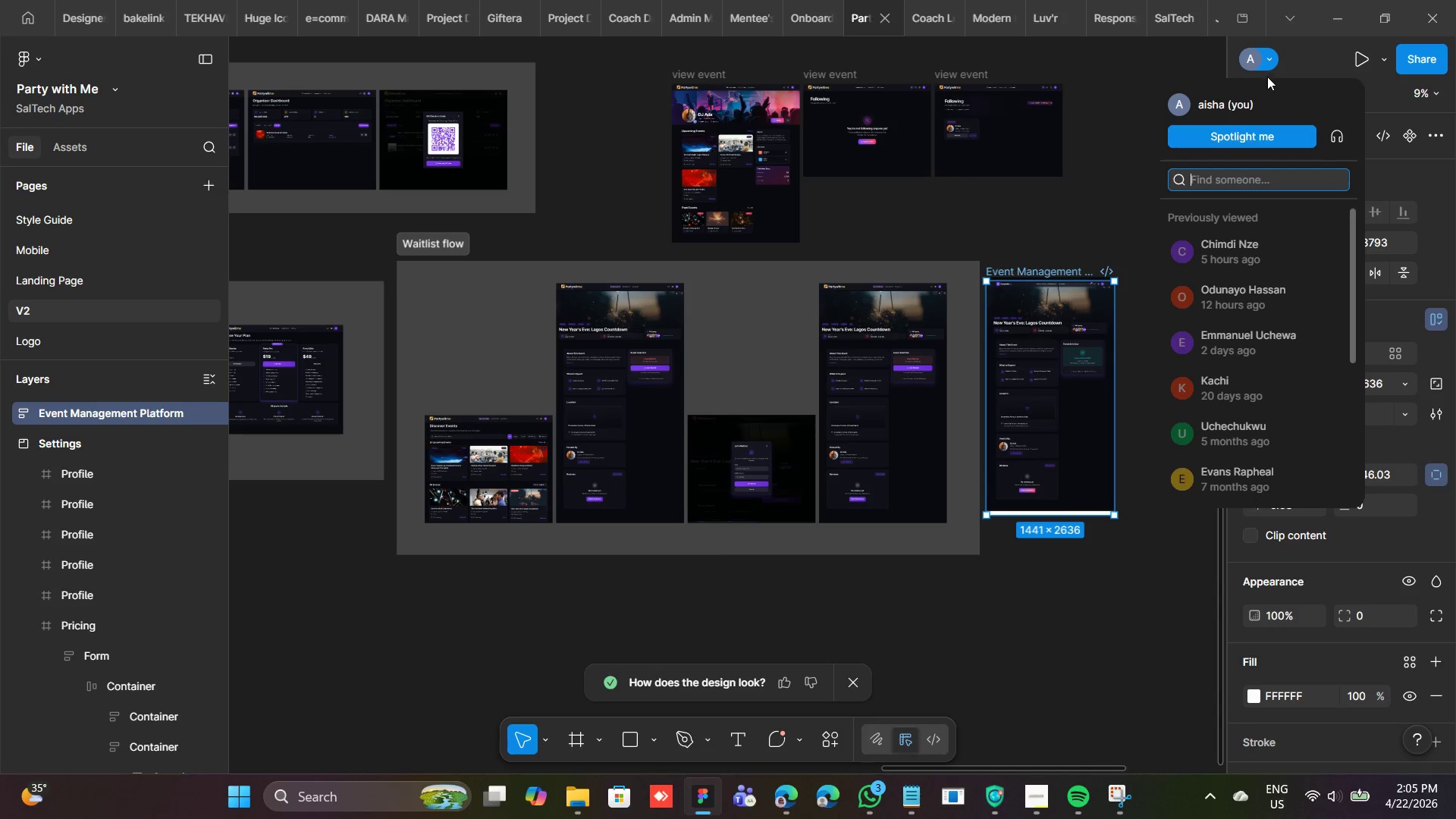 
left_click([1273, 61])
 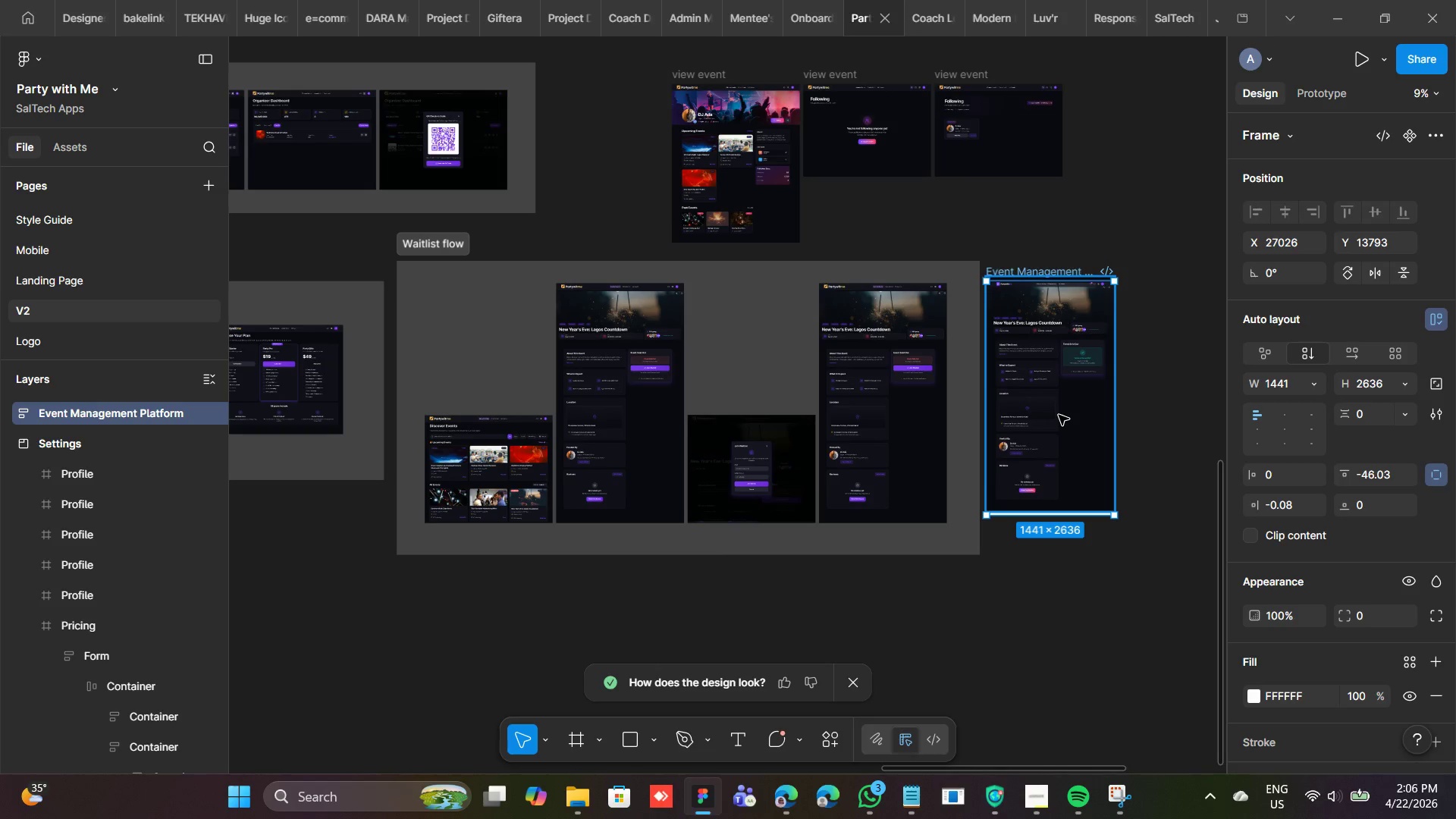 
wait(25.7)
 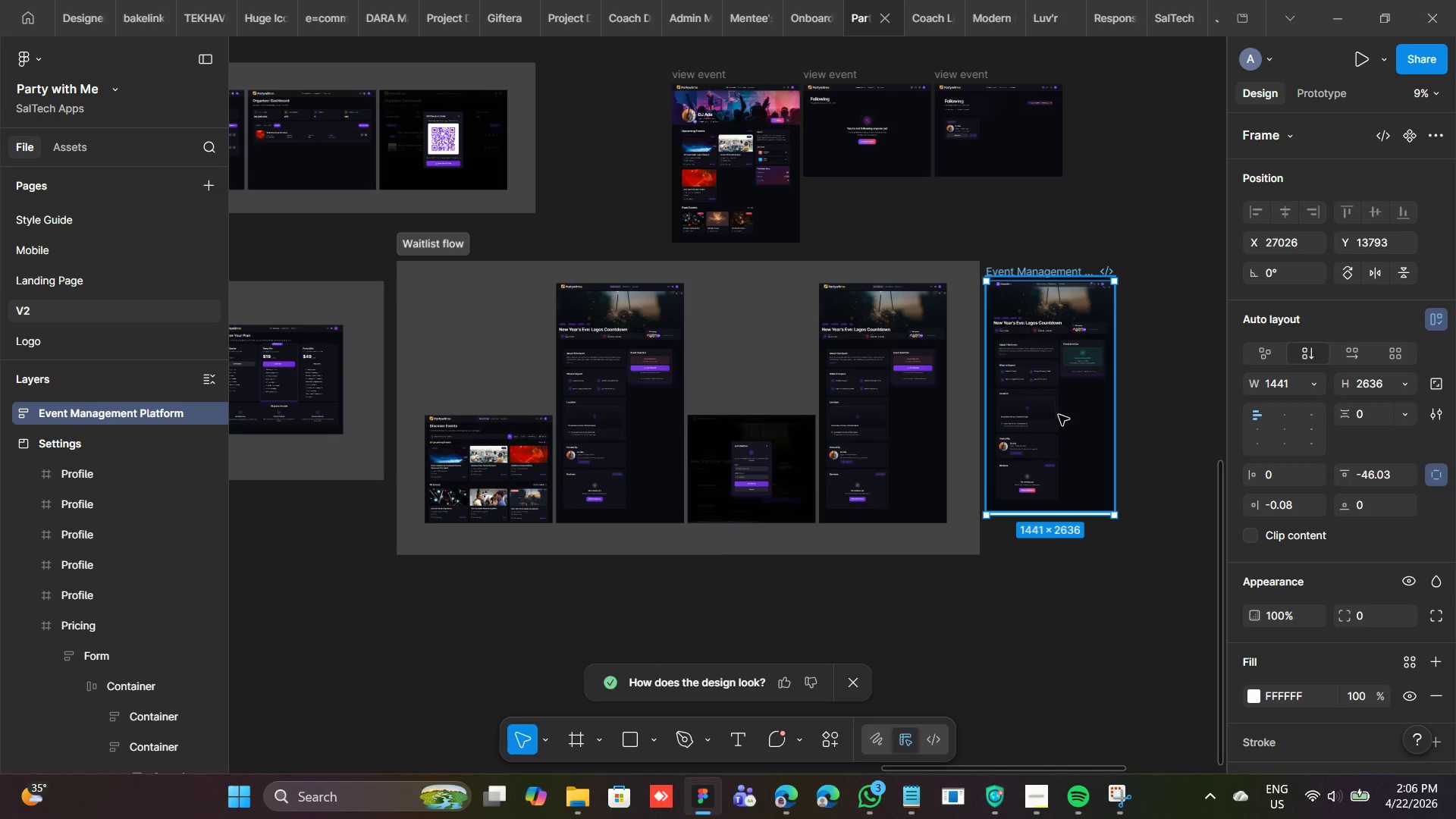 
left_click([1107, 260])
 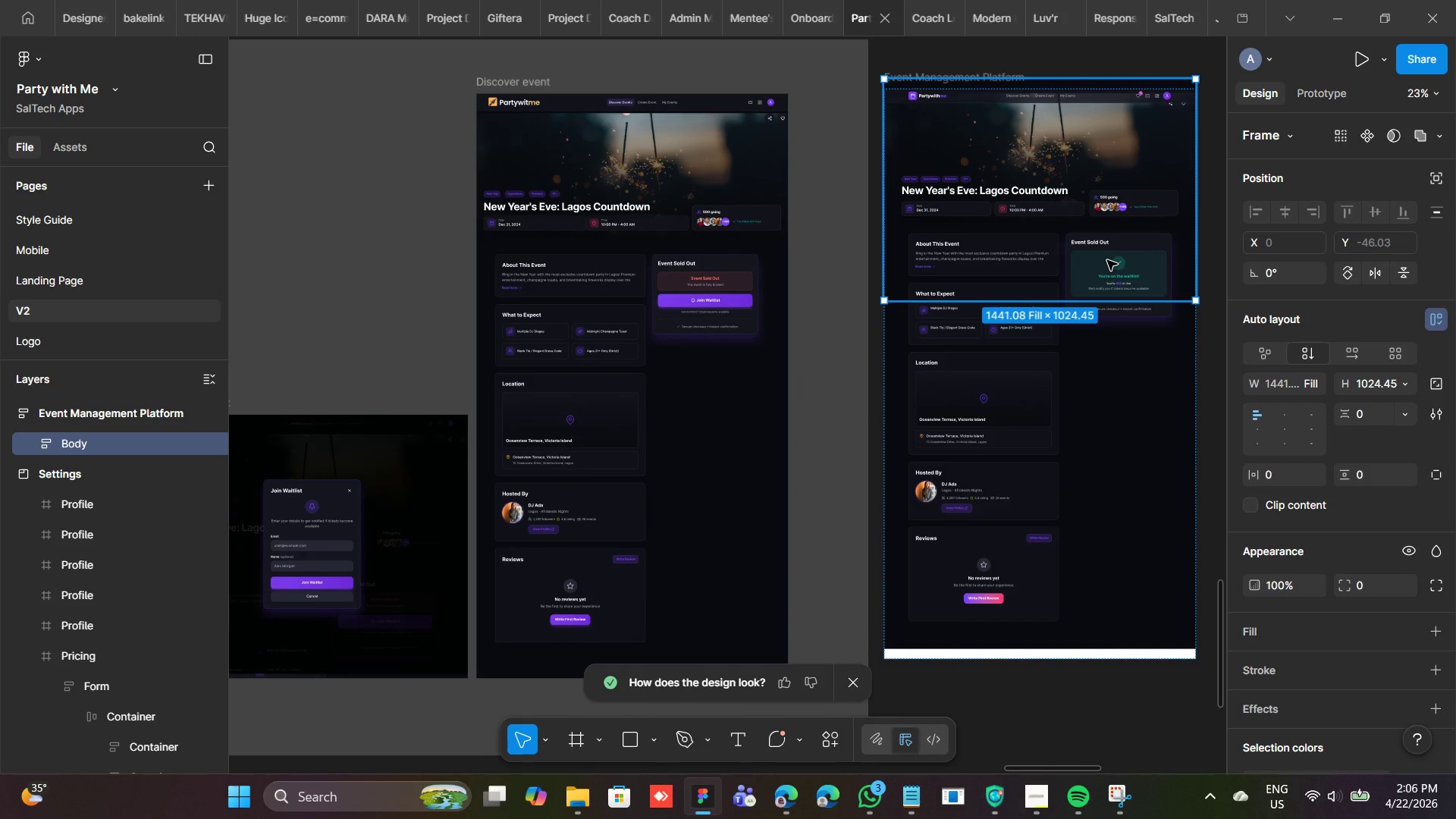 
key(Control+Backspace)
 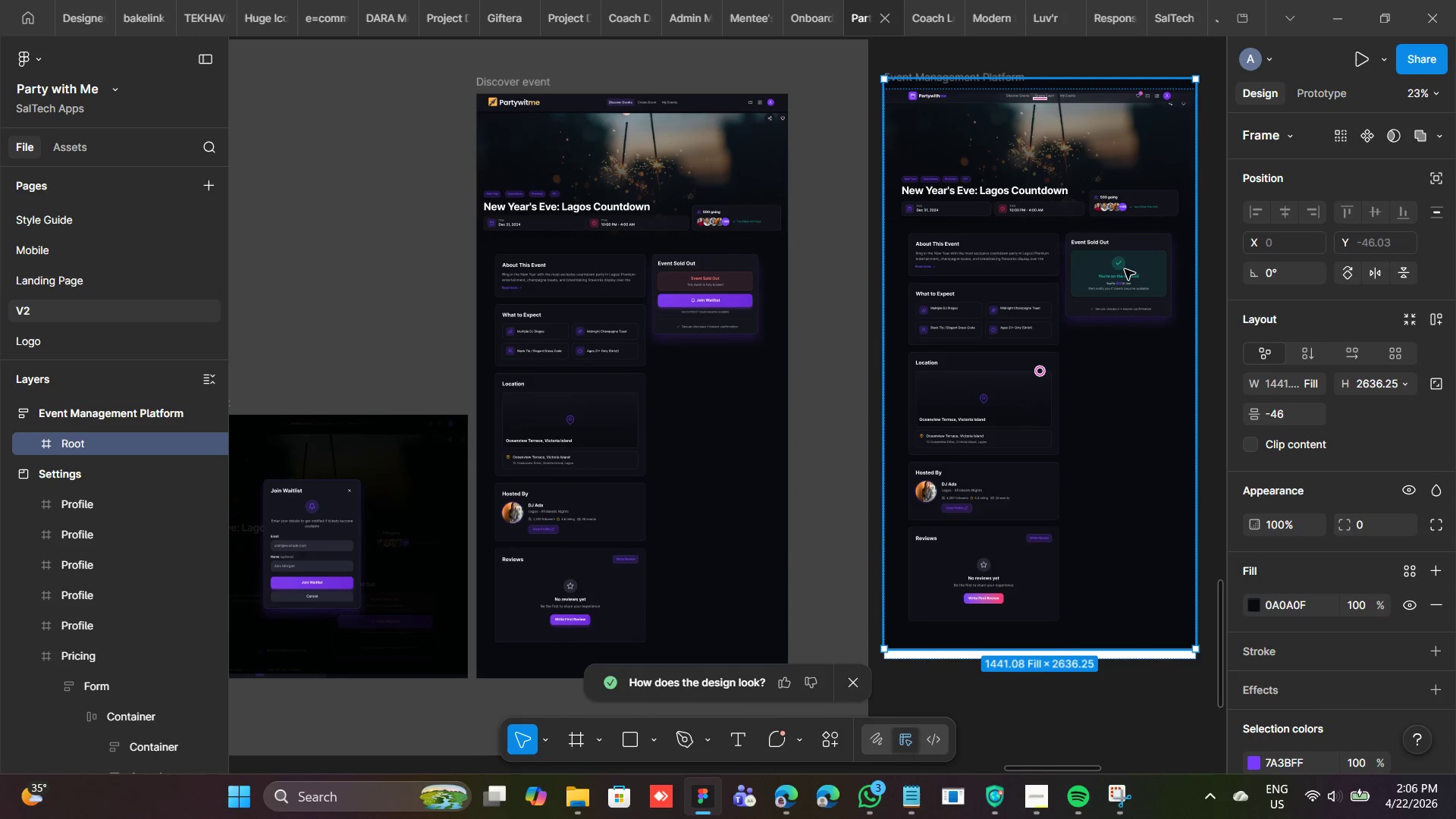 
double_click([1125, 269])
 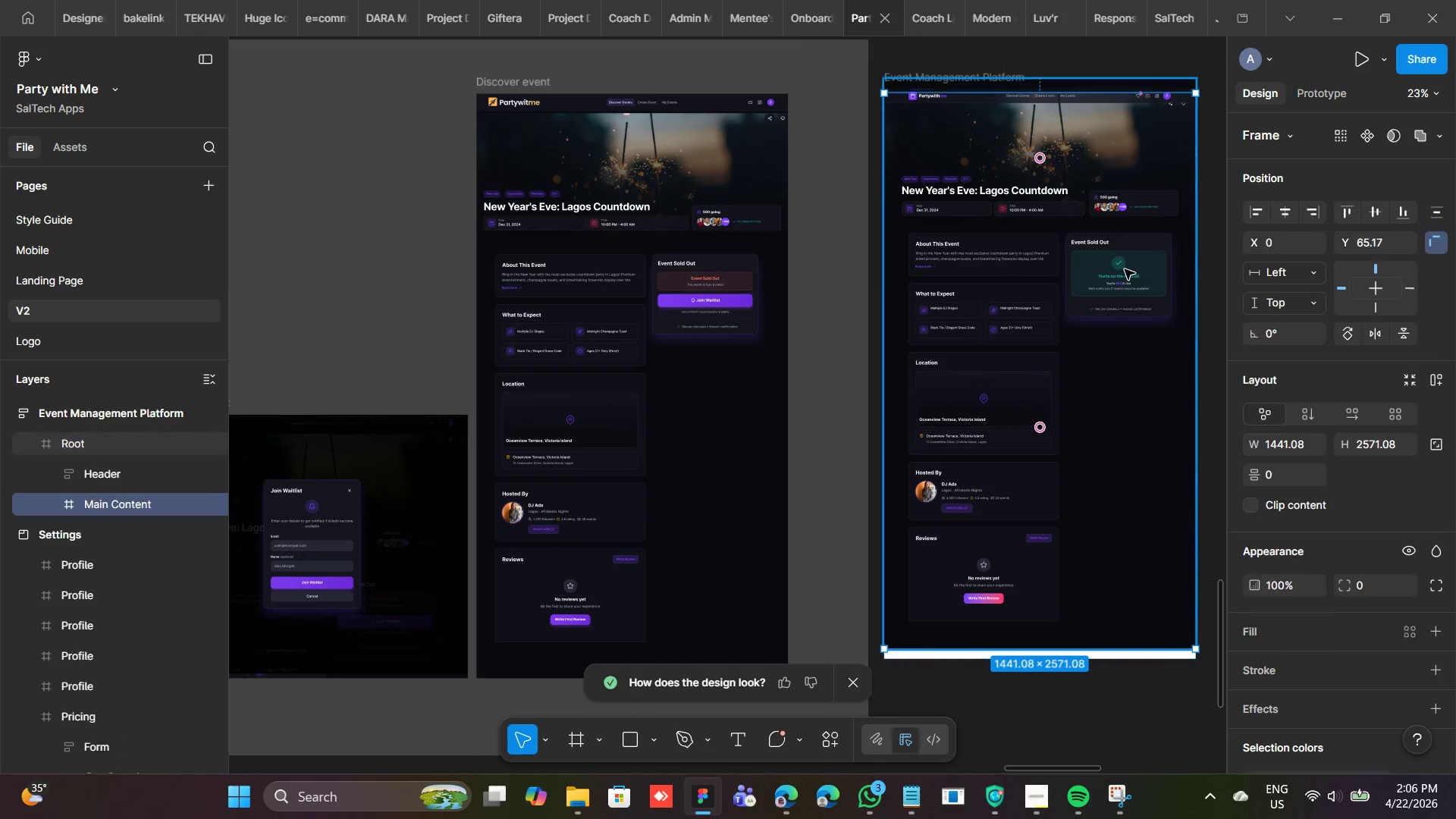 
triple_click([1125, 269])
 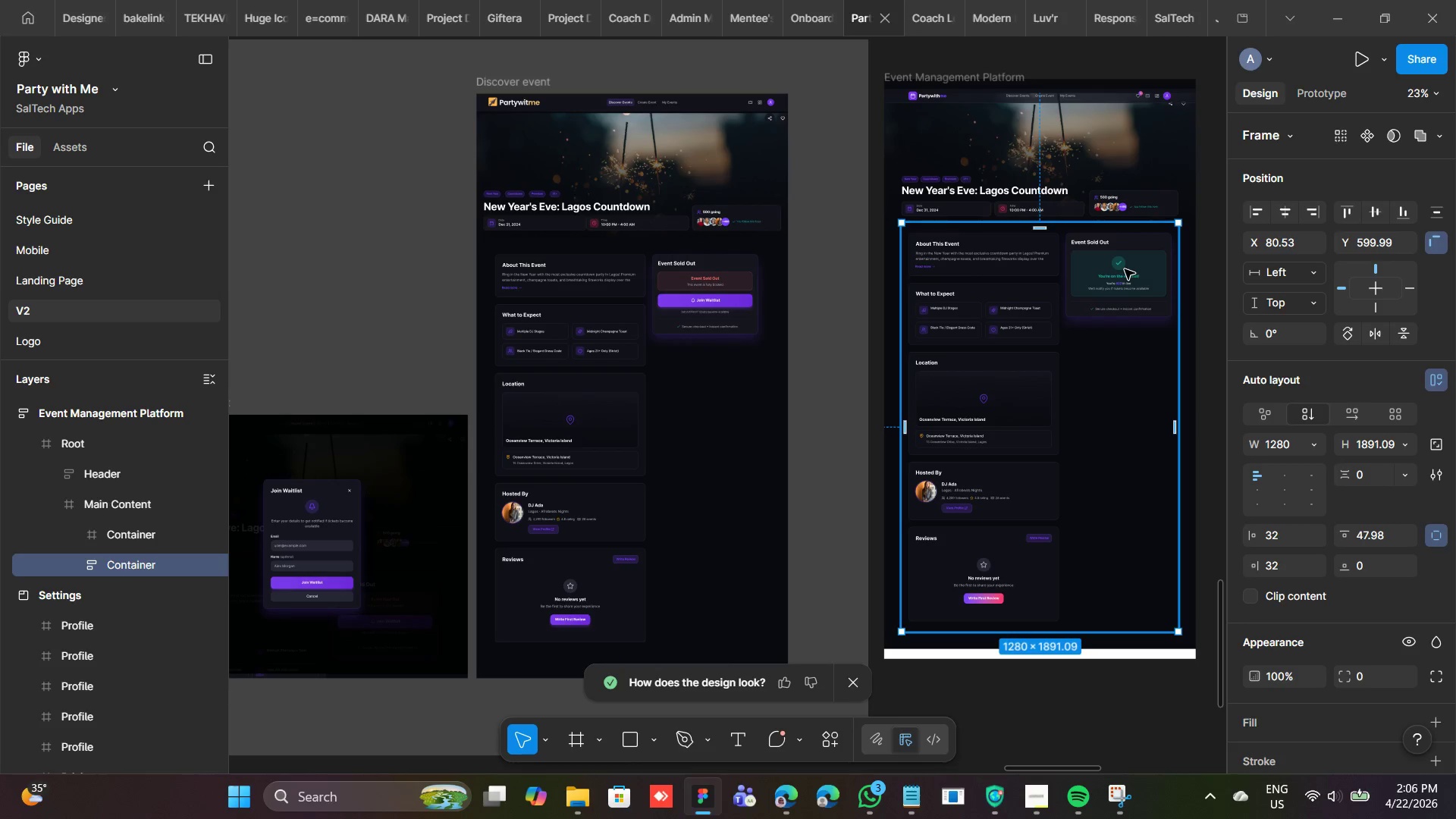 
double_click([1125, 269])
 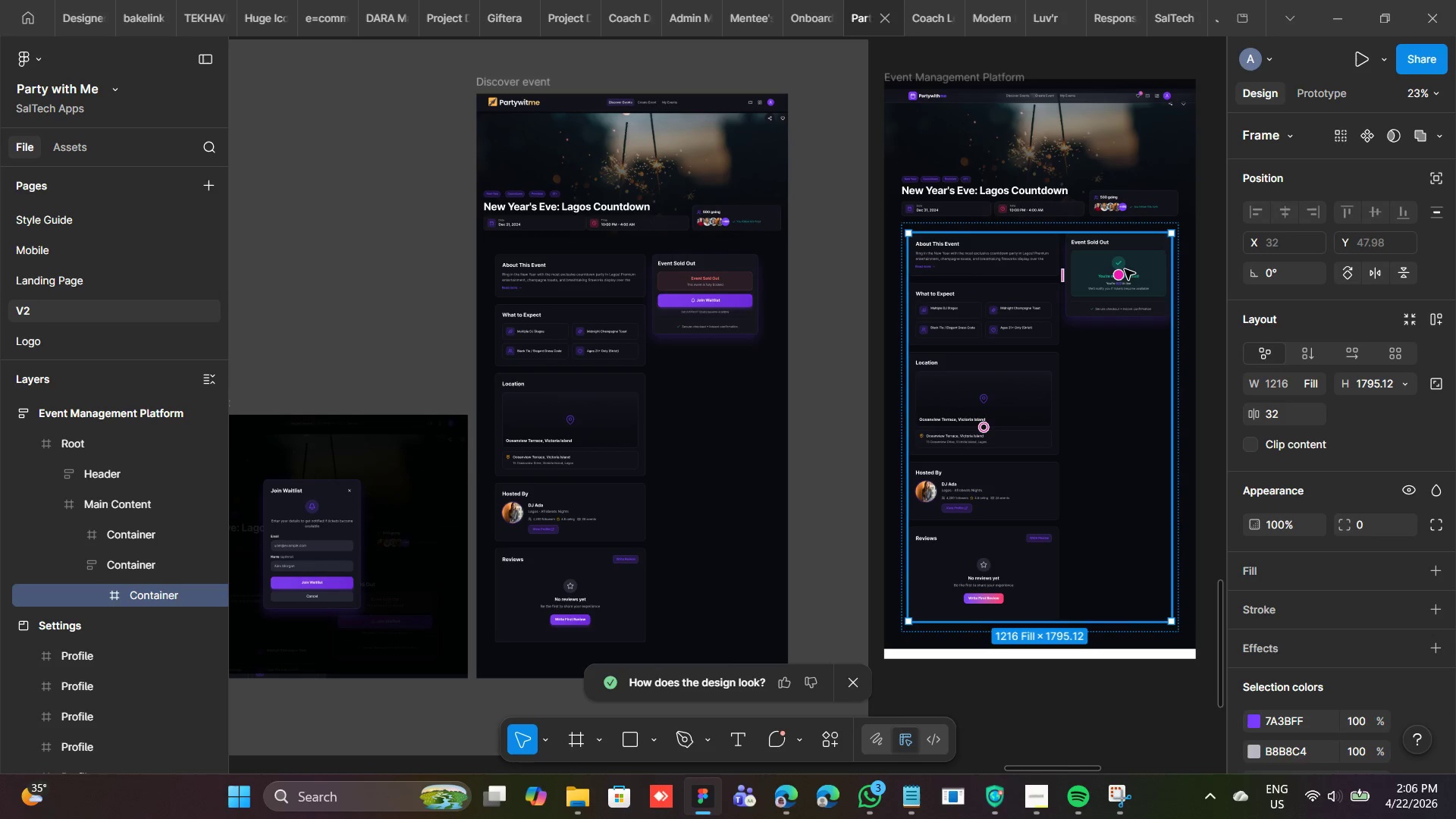 
double_click([1125, 269])
 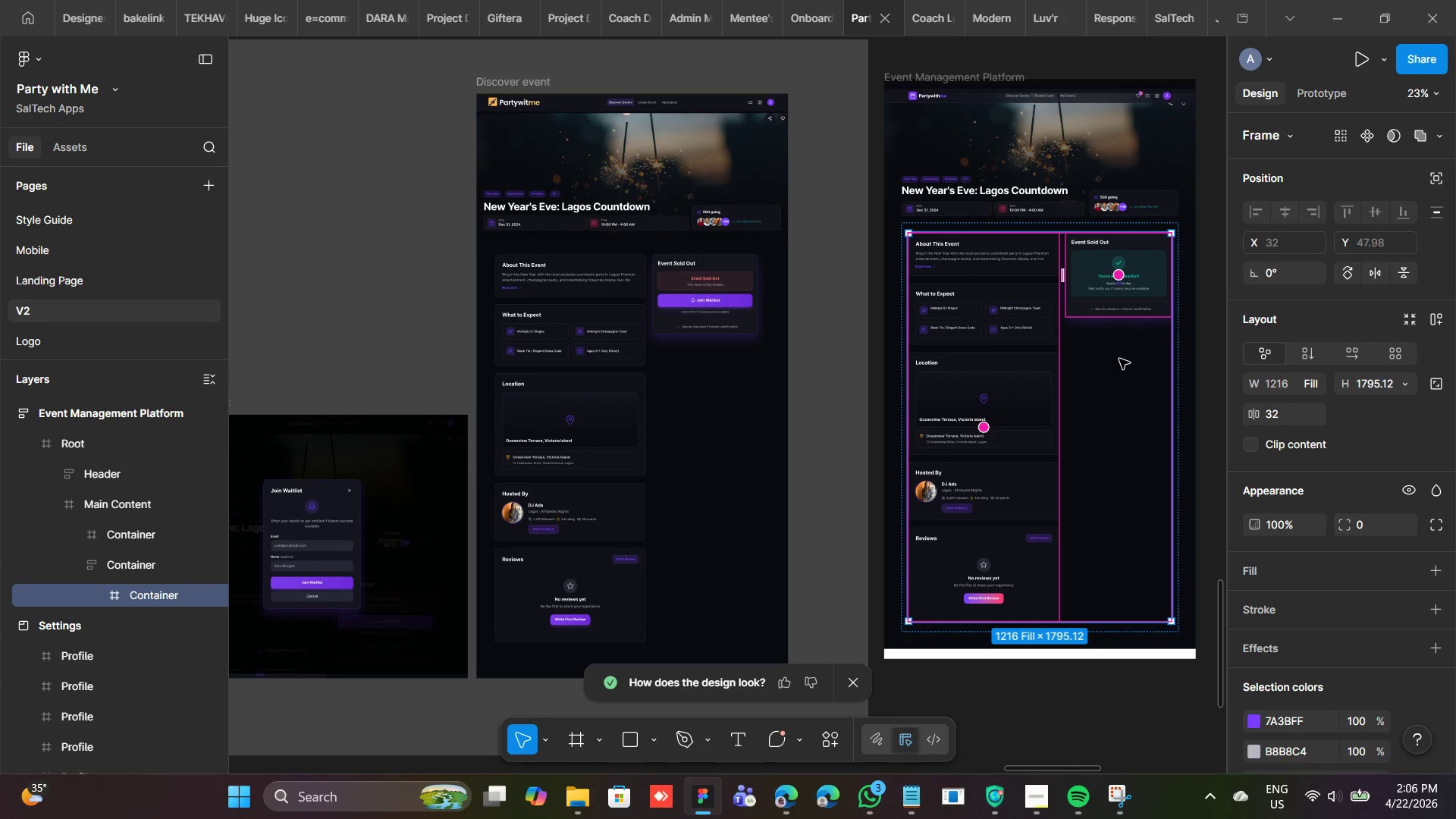 
left_click([1119, 365])
 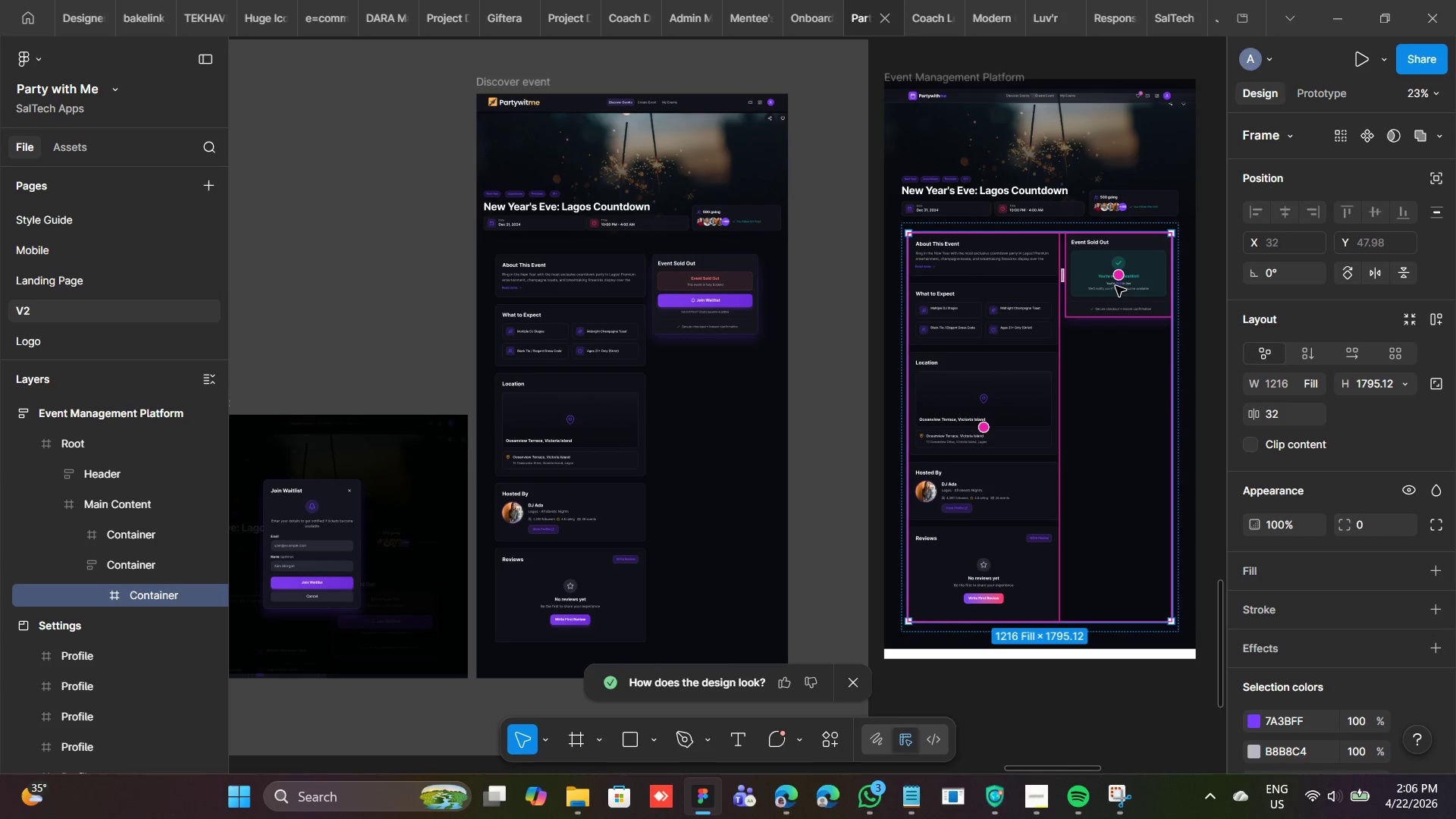 
double_click([1116, 286])
 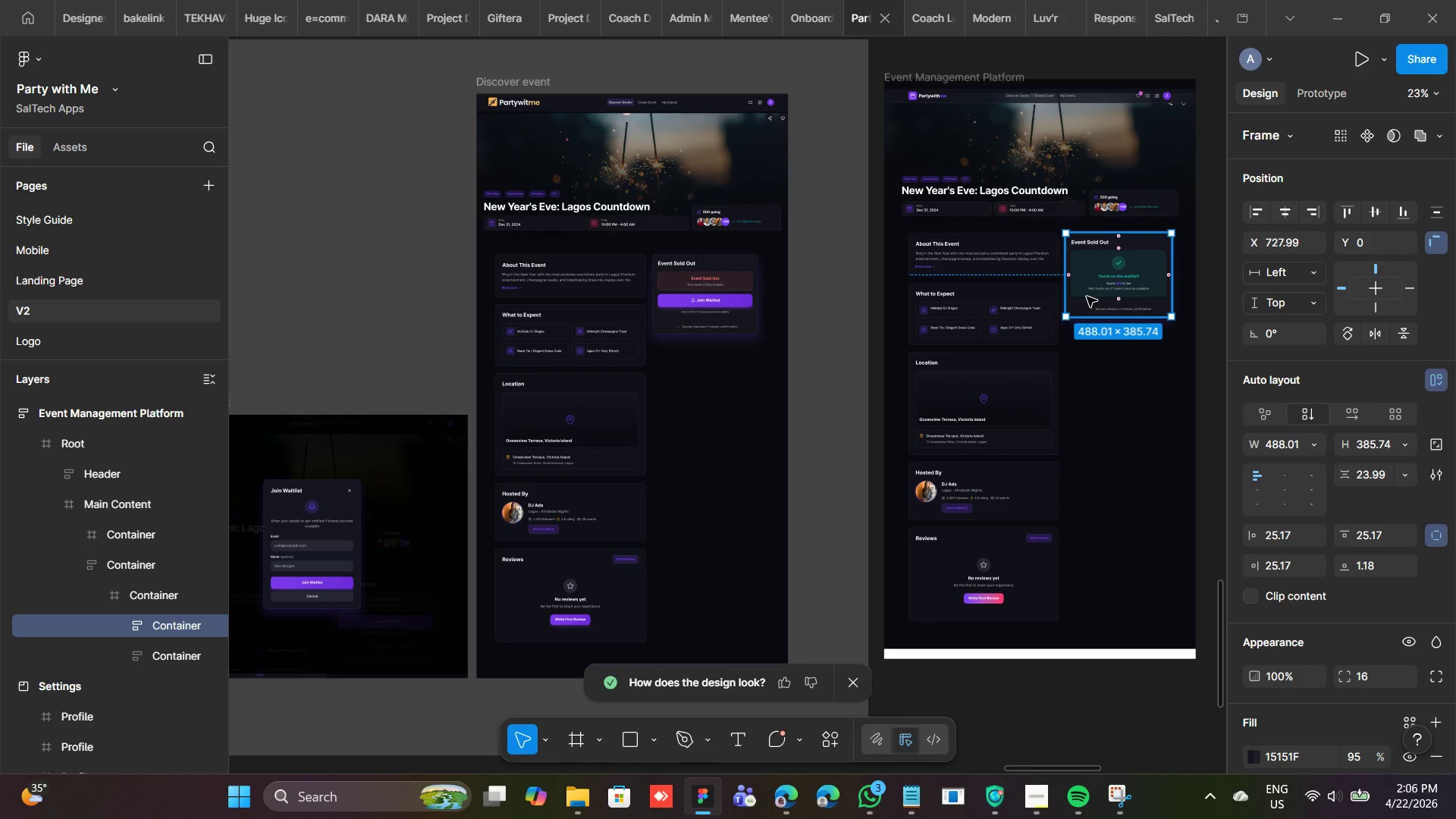 
key(Control+C)
 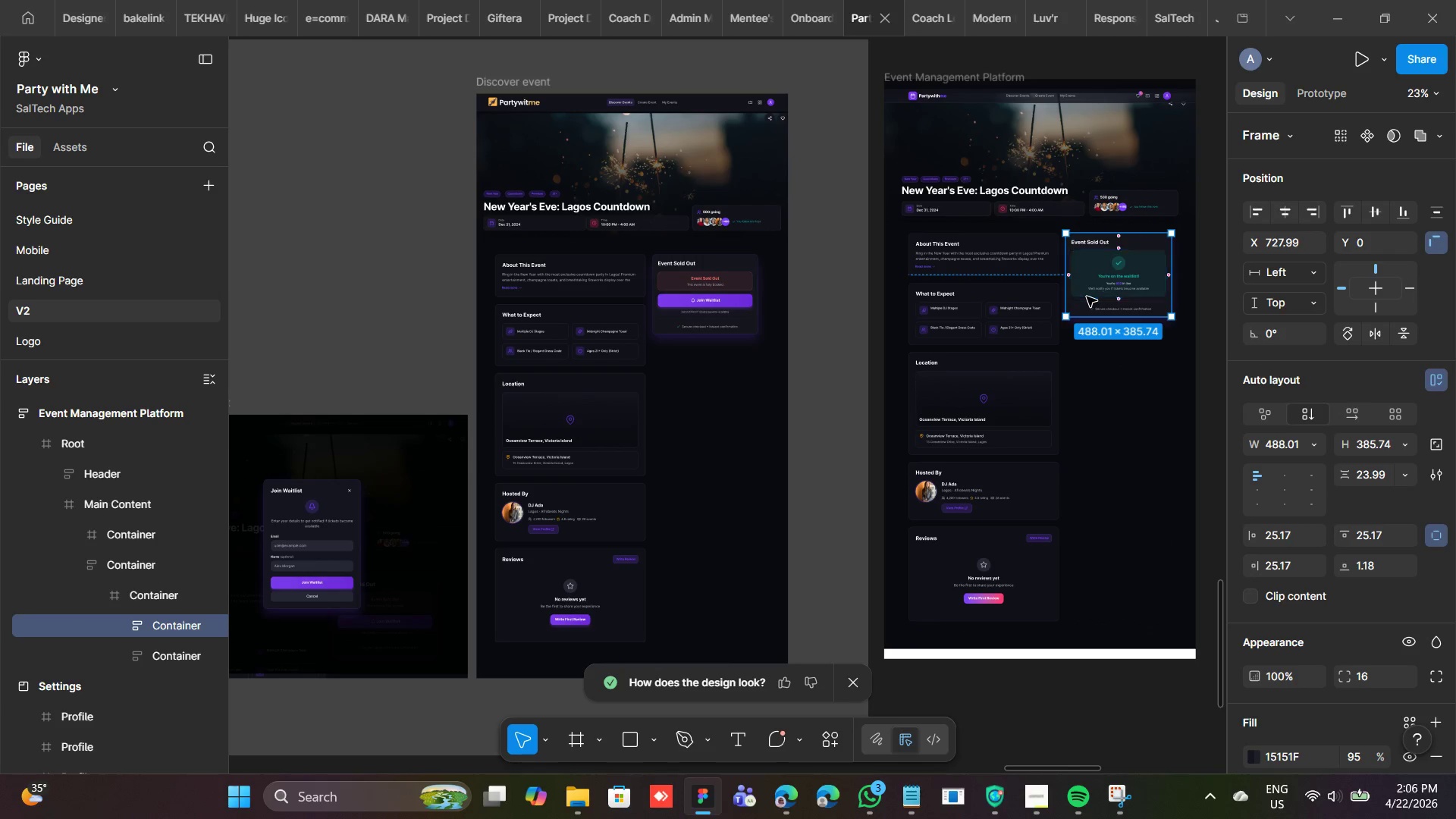 
key(Control+C)
 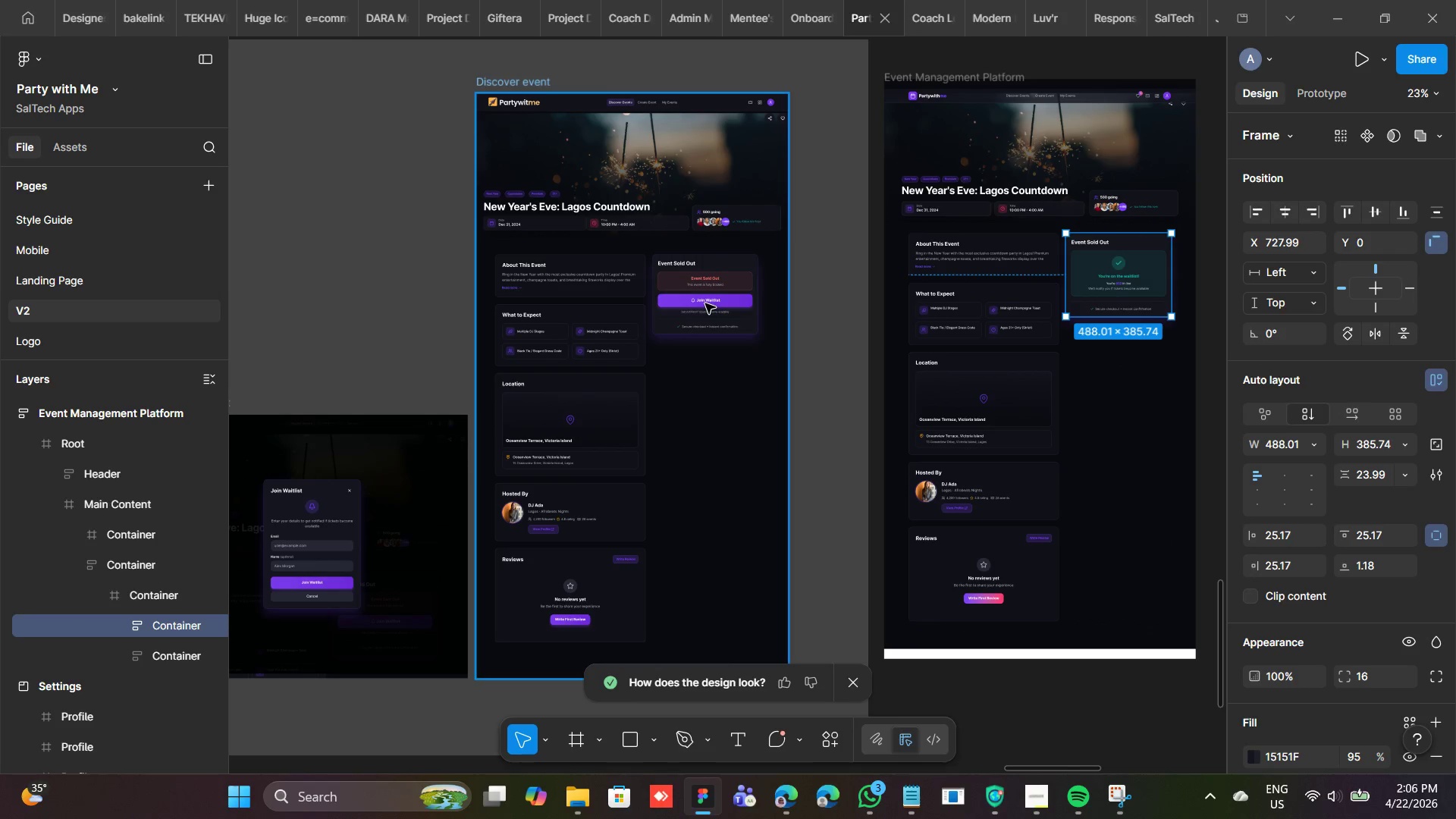 
double_click([705, 303])
 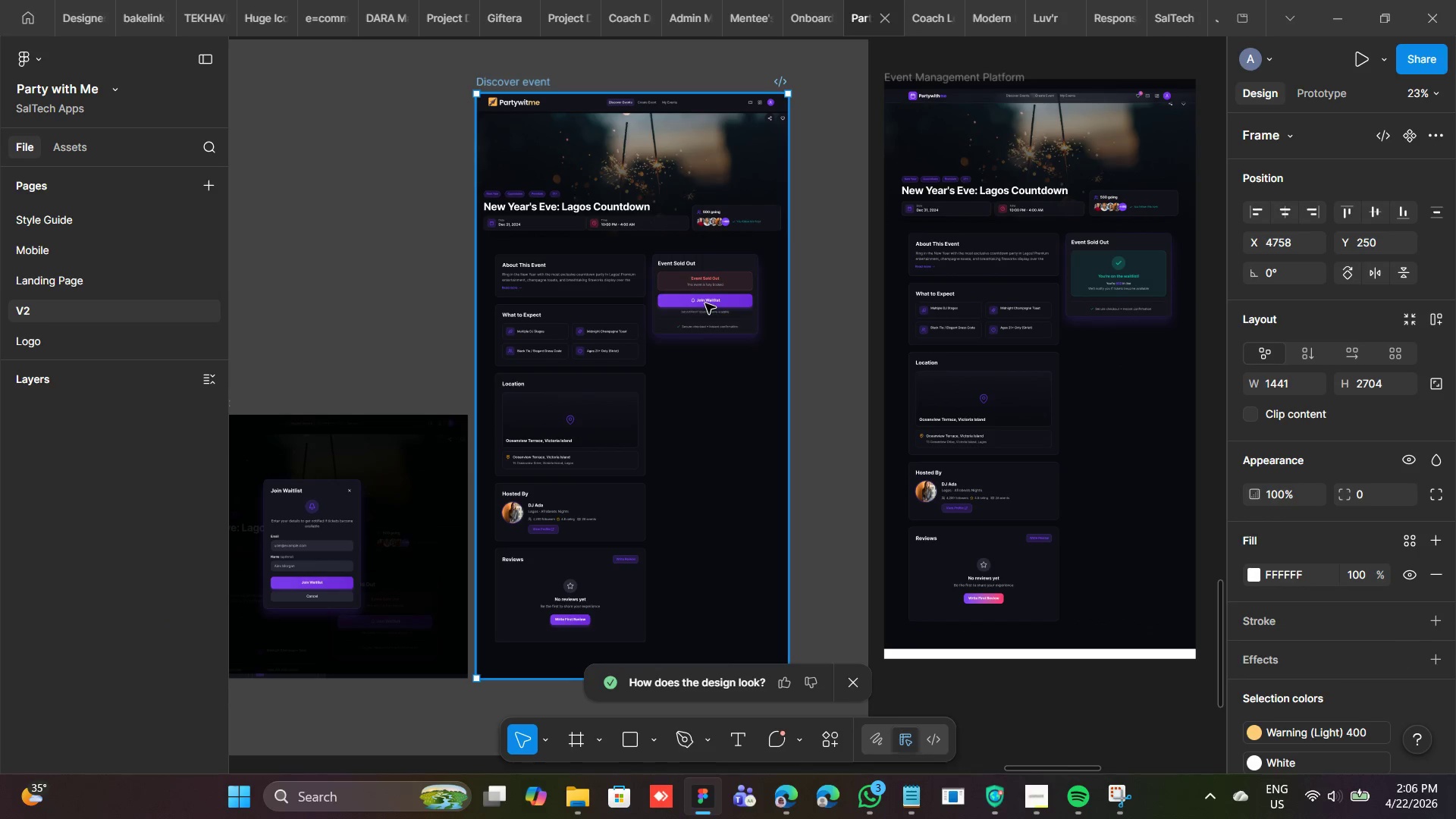 
triple_click([705, 303])
 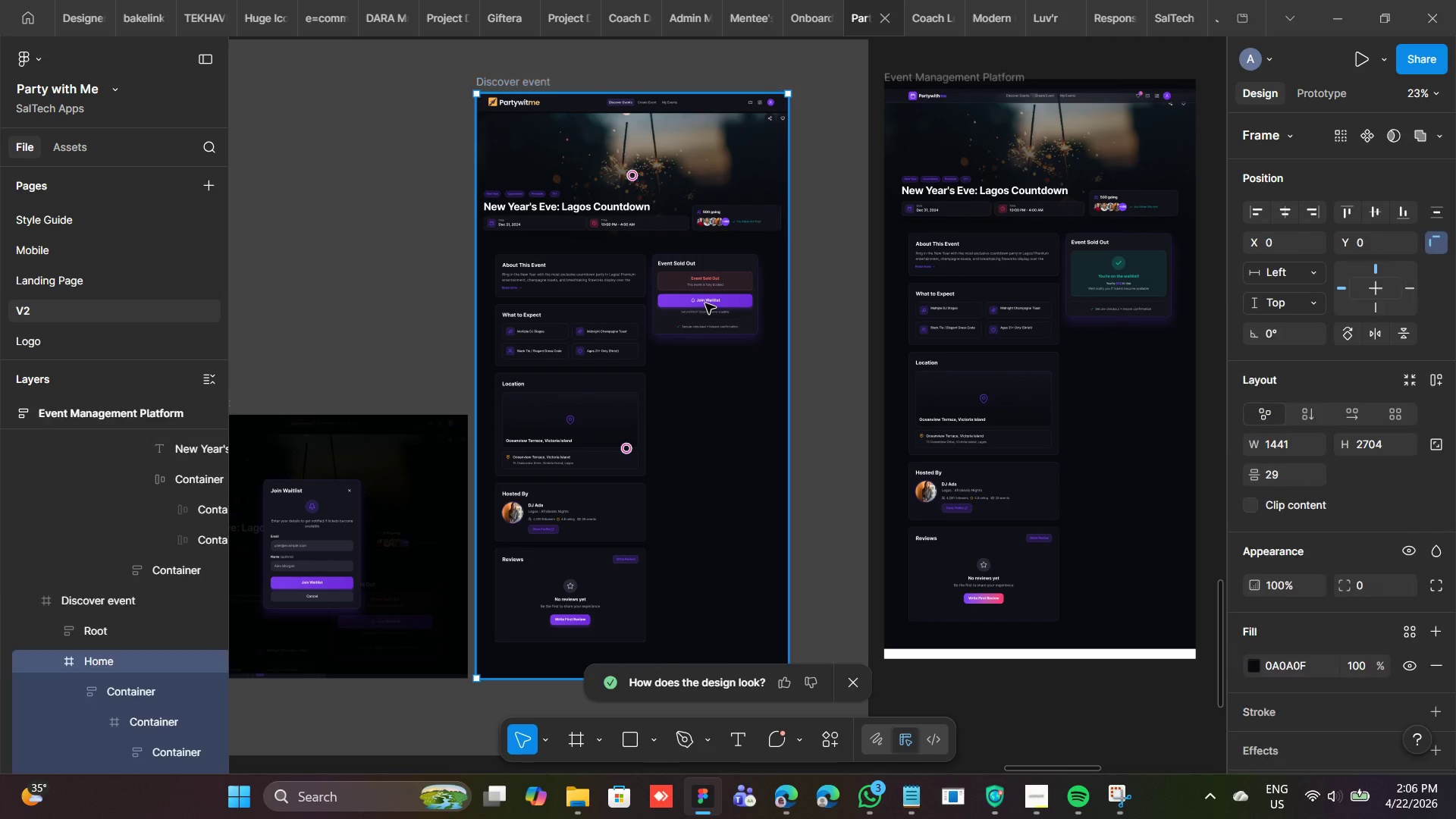 
triple_click([705, 303])
 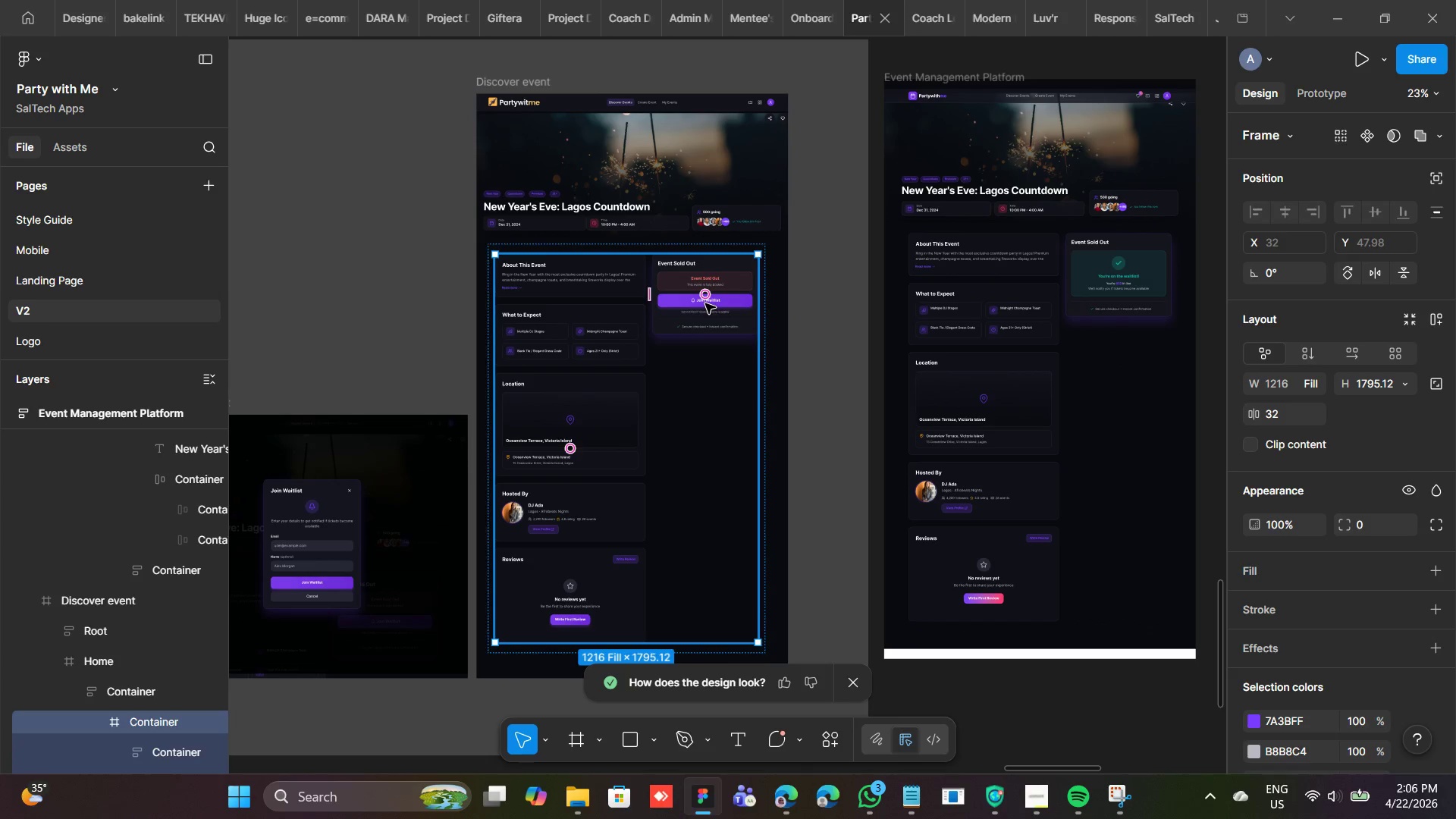 
double_click([705, 303])
 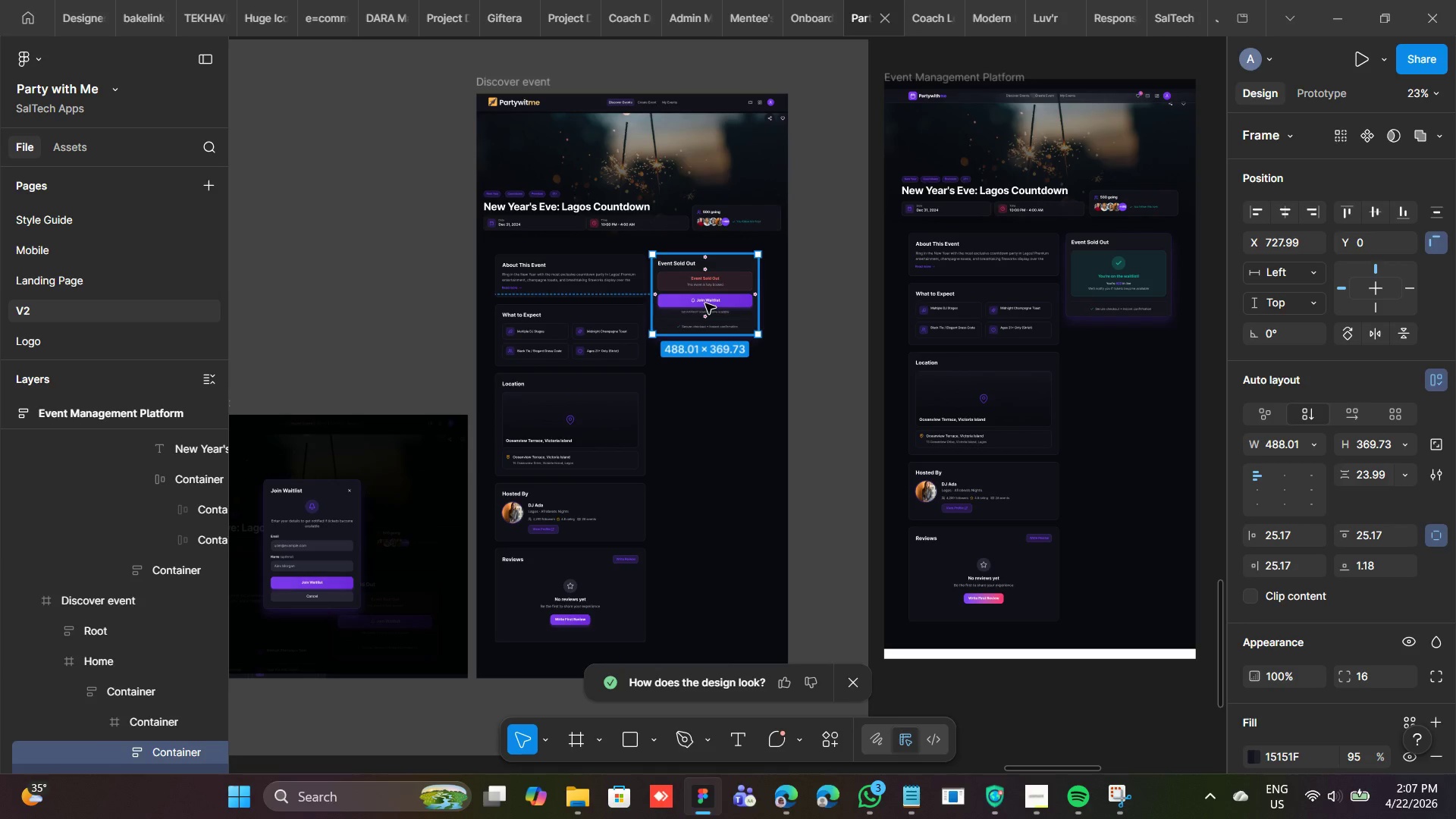 
wait(48.0)
 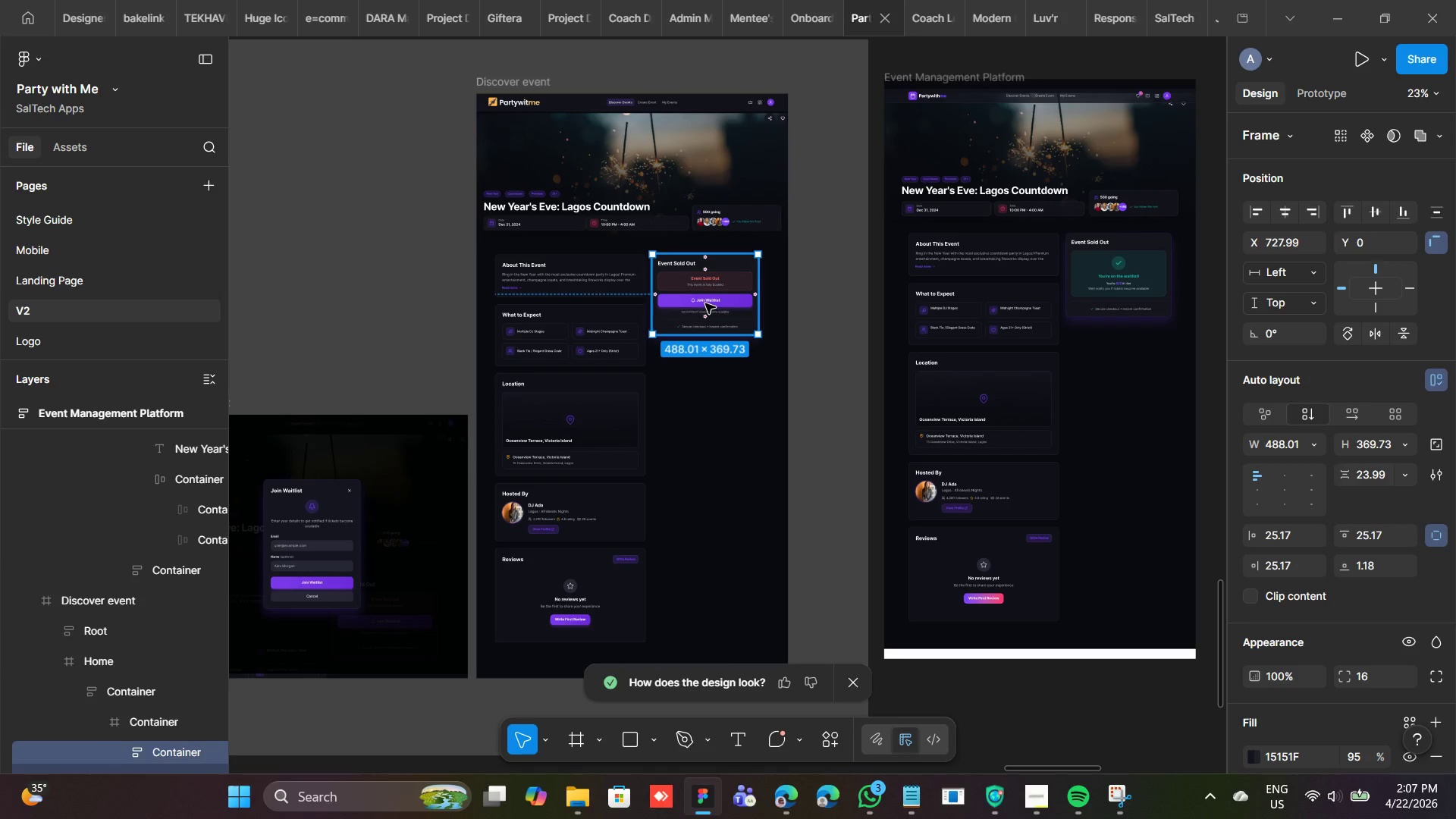 
left_click([1033, 796])